 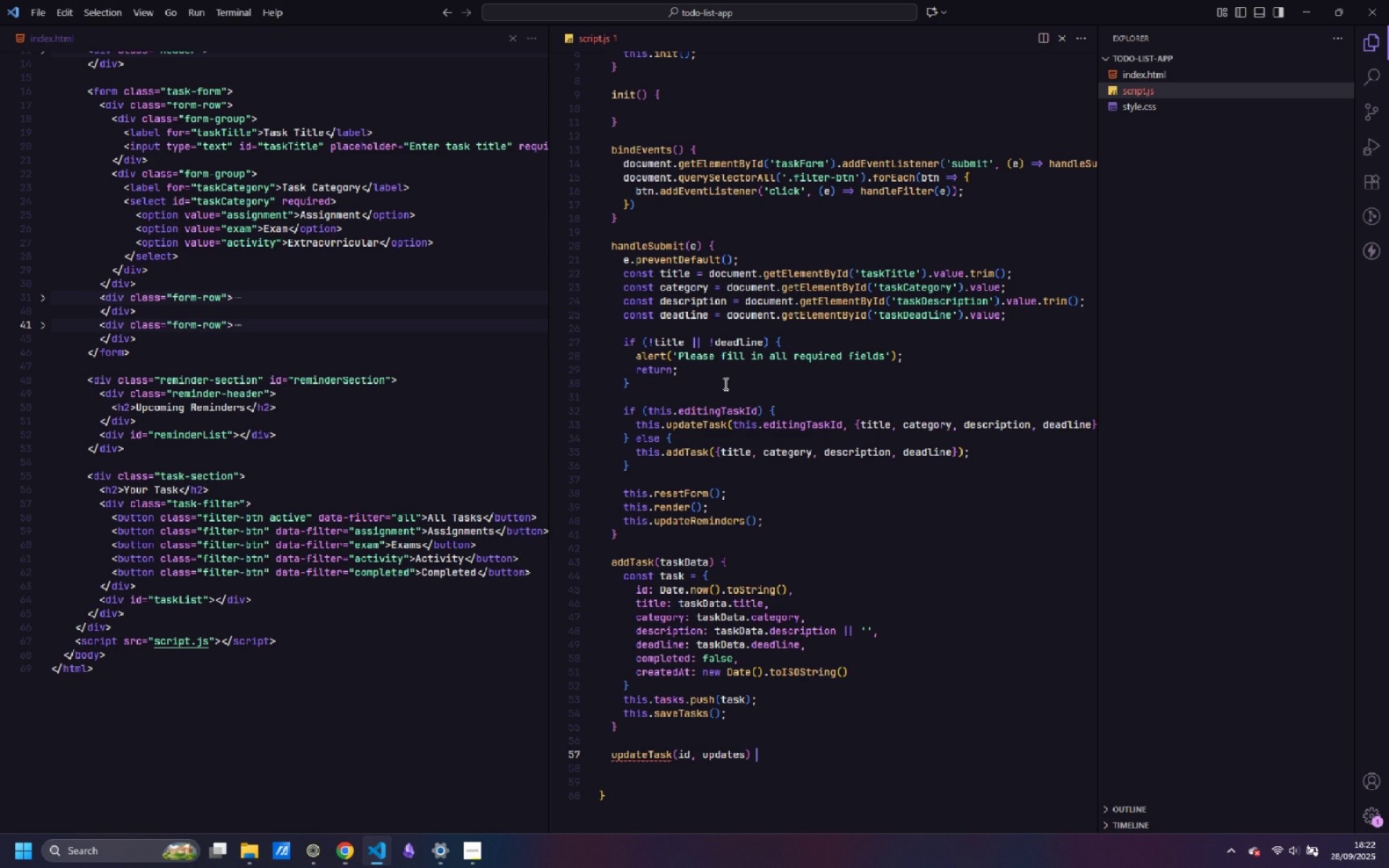 
key(Space)
 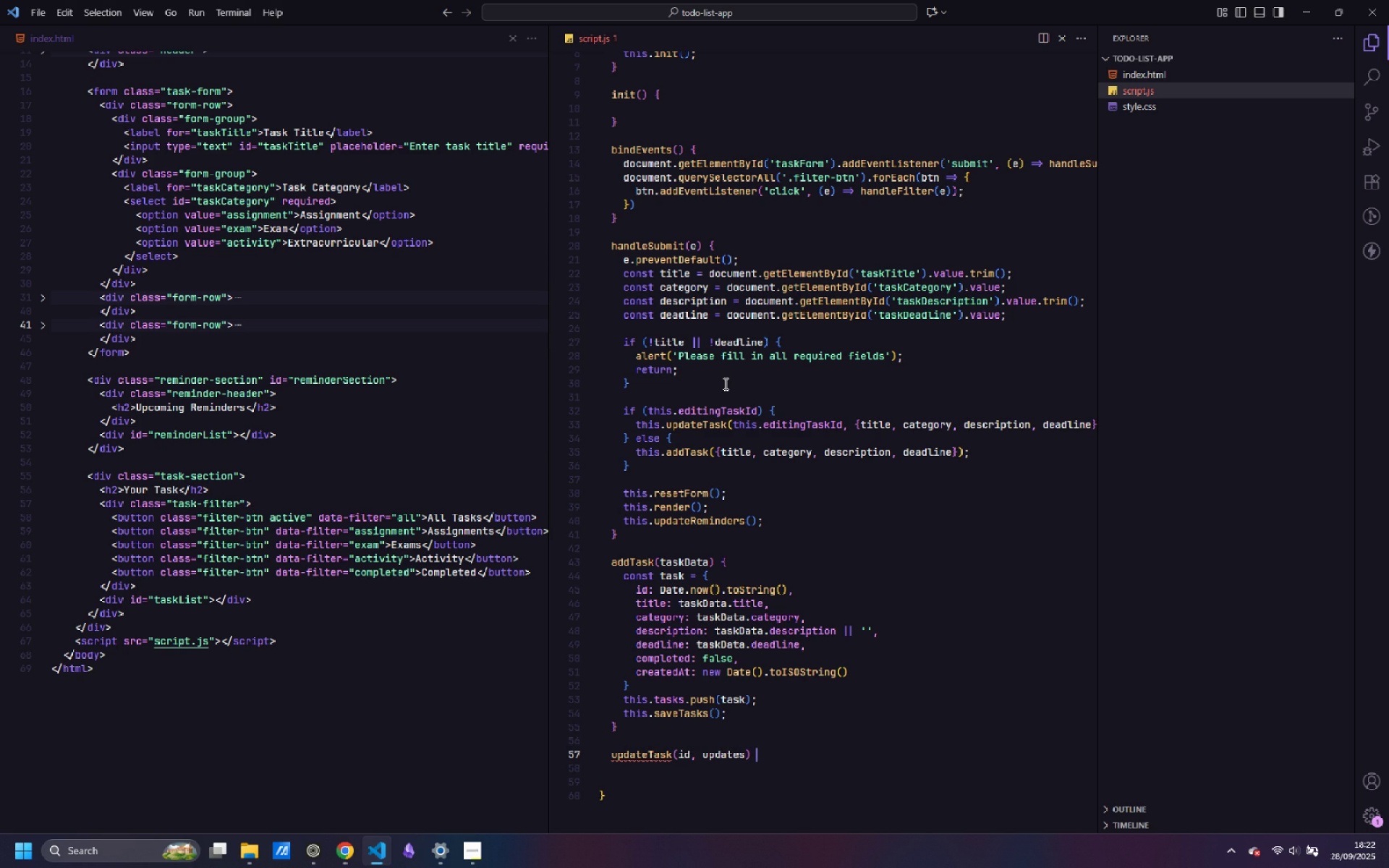 
key(Shift+ShiftLeft)
 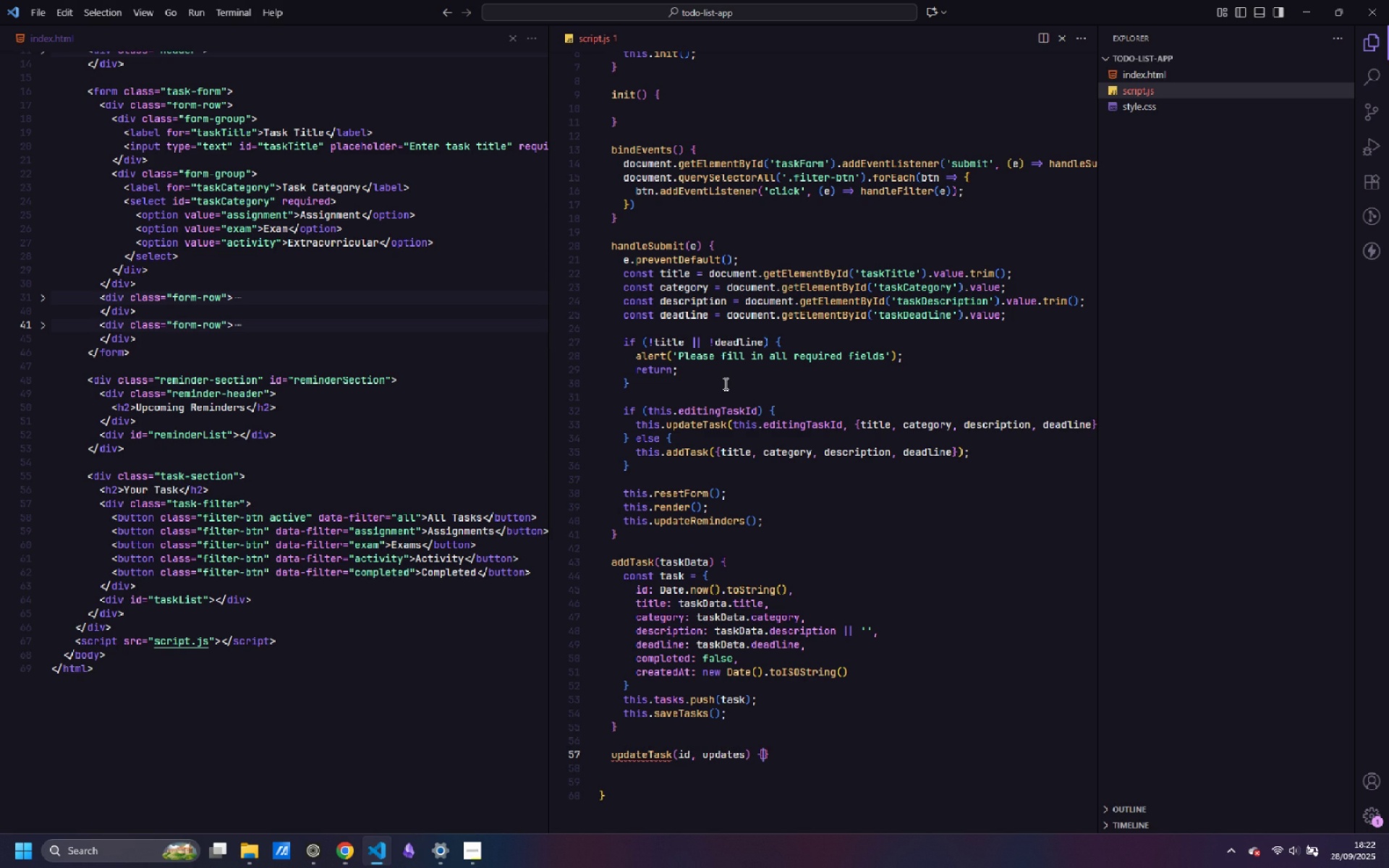 
key(Shift+BracketLeft)
 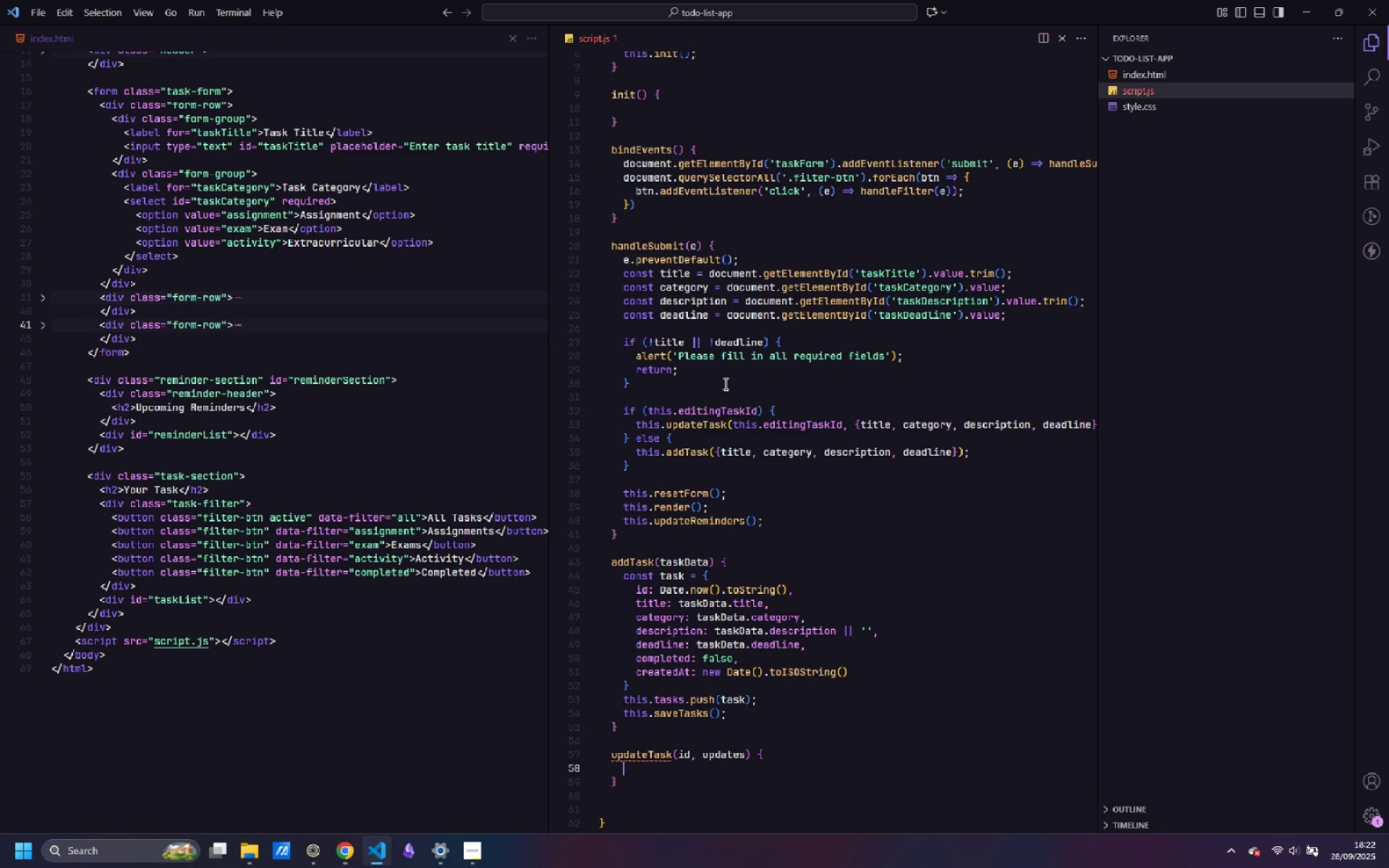 
key(Enter)
 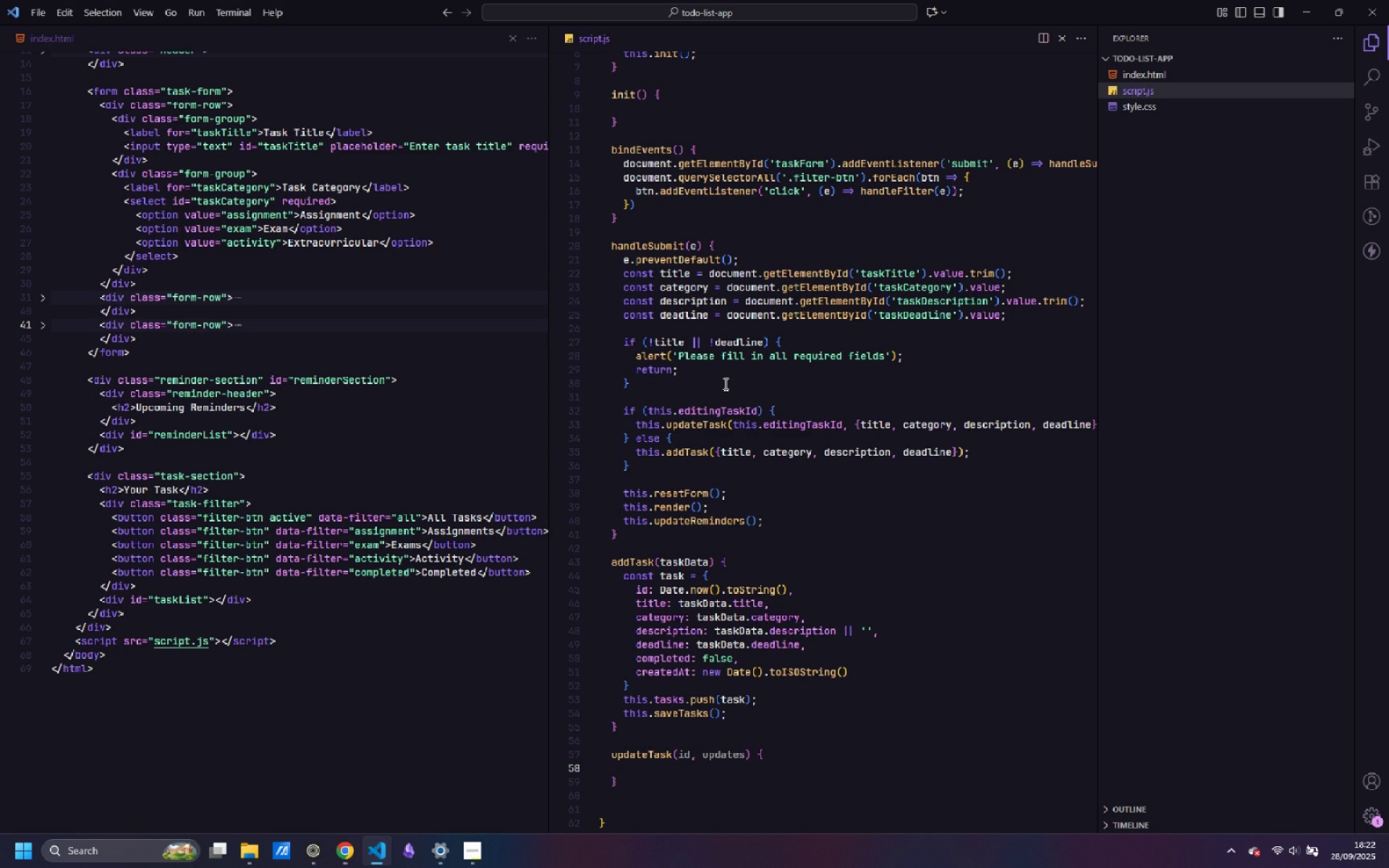 
type(const taskIndex = this.tasks.fid)
key(Backspace)
type(ndIndex(TASK +> task.id === id)